 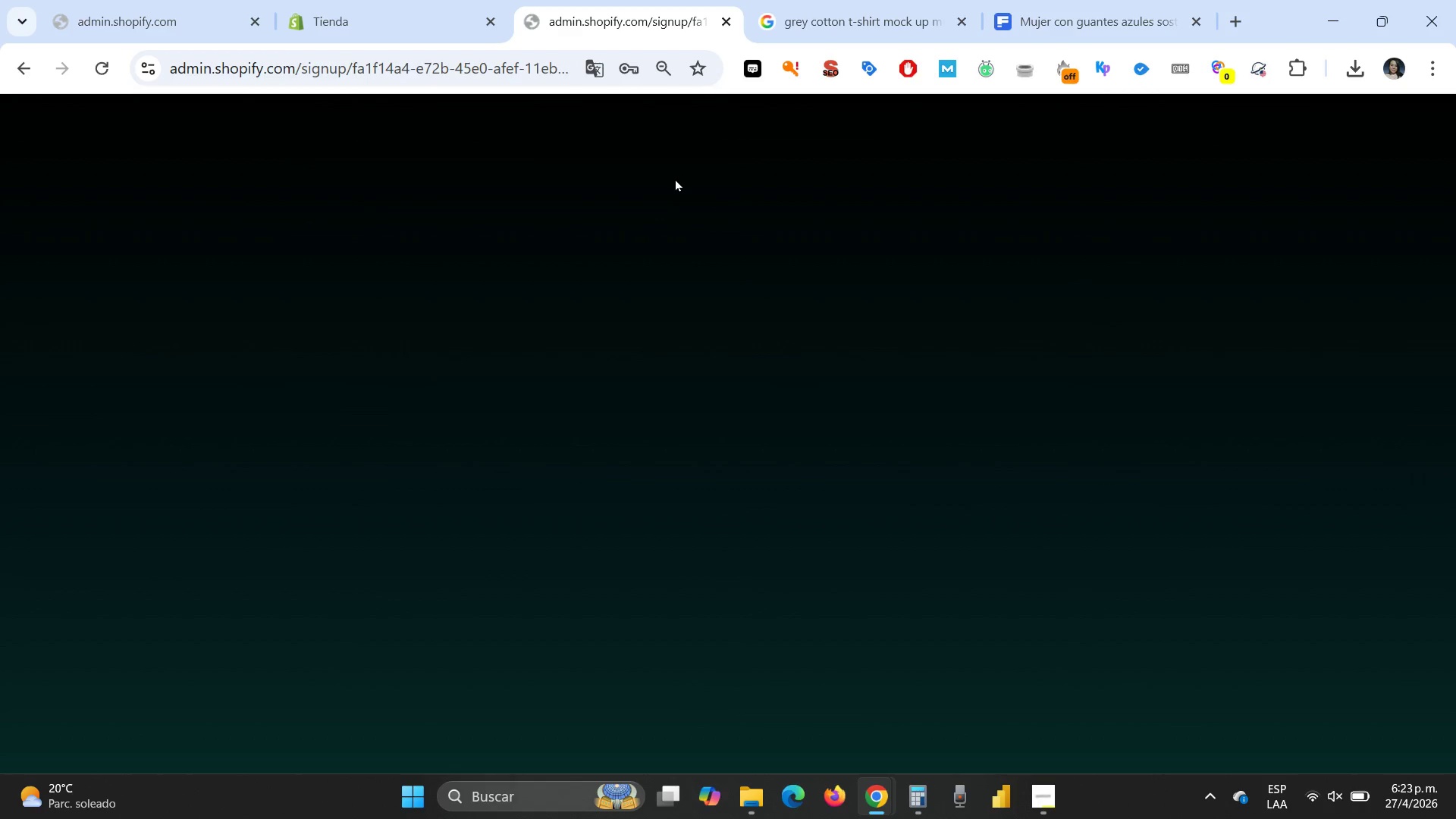 
left_click([1118, 673])
 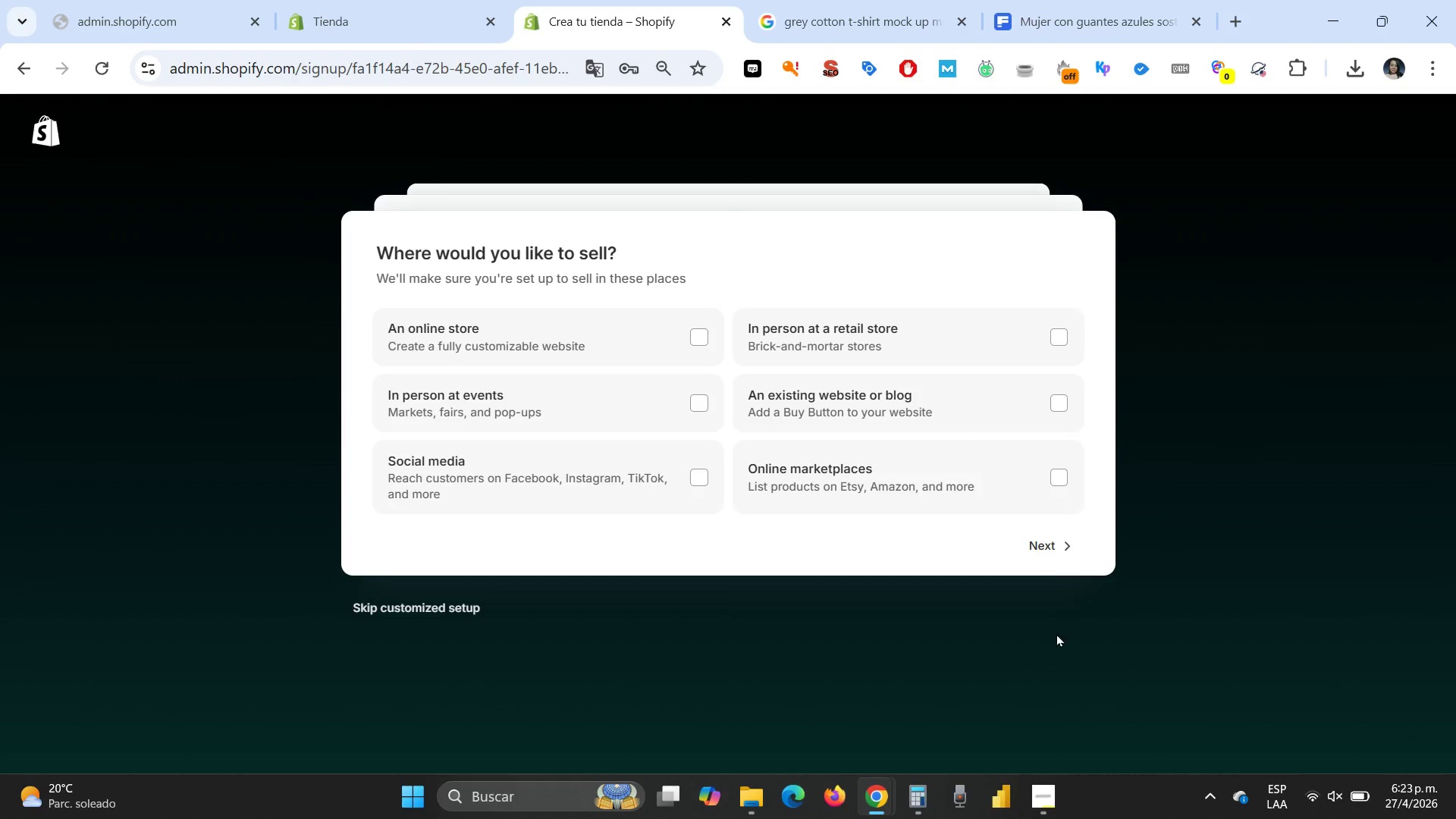 
left_click([397, 607])
 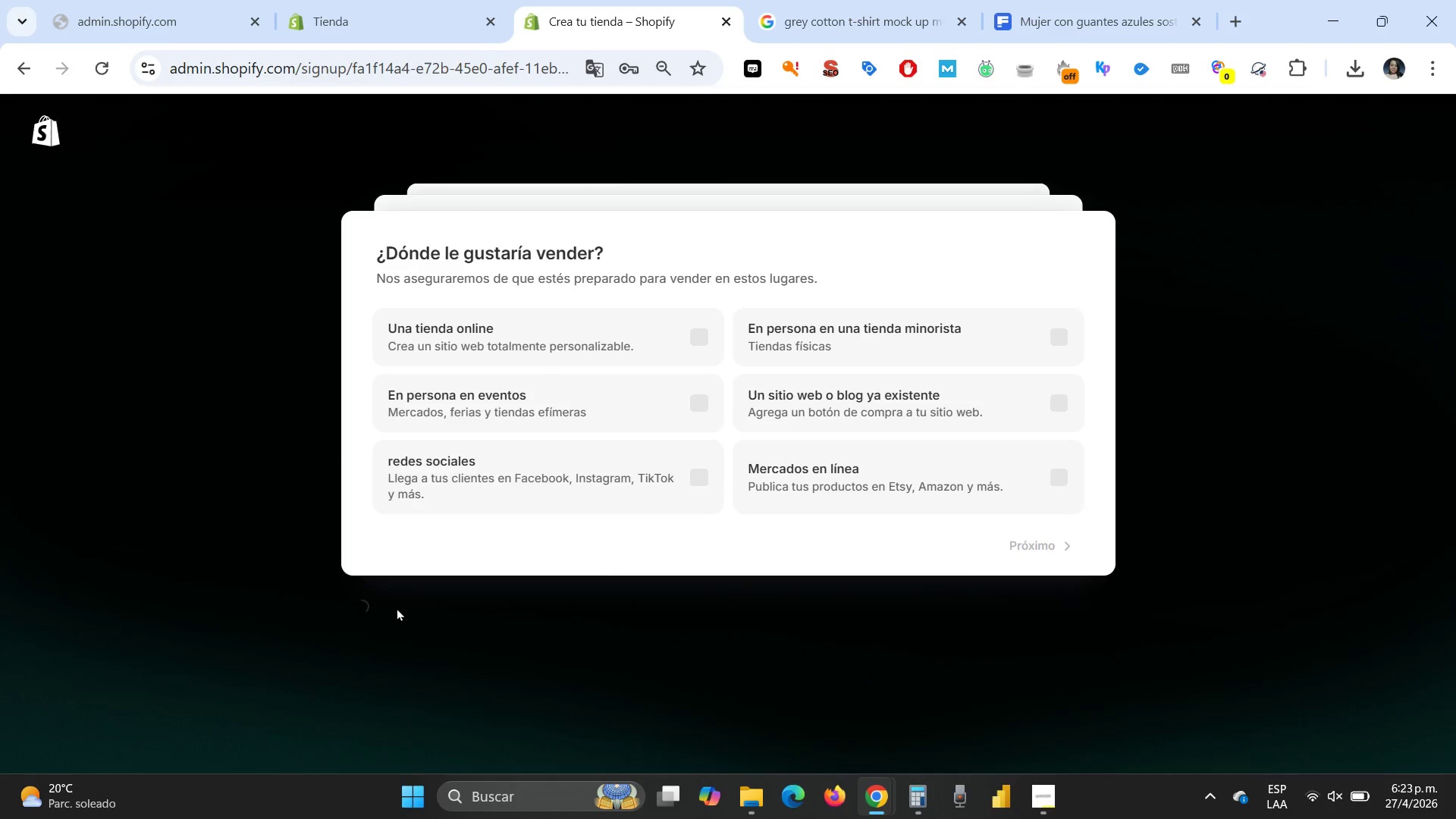 
wait(21.3)
 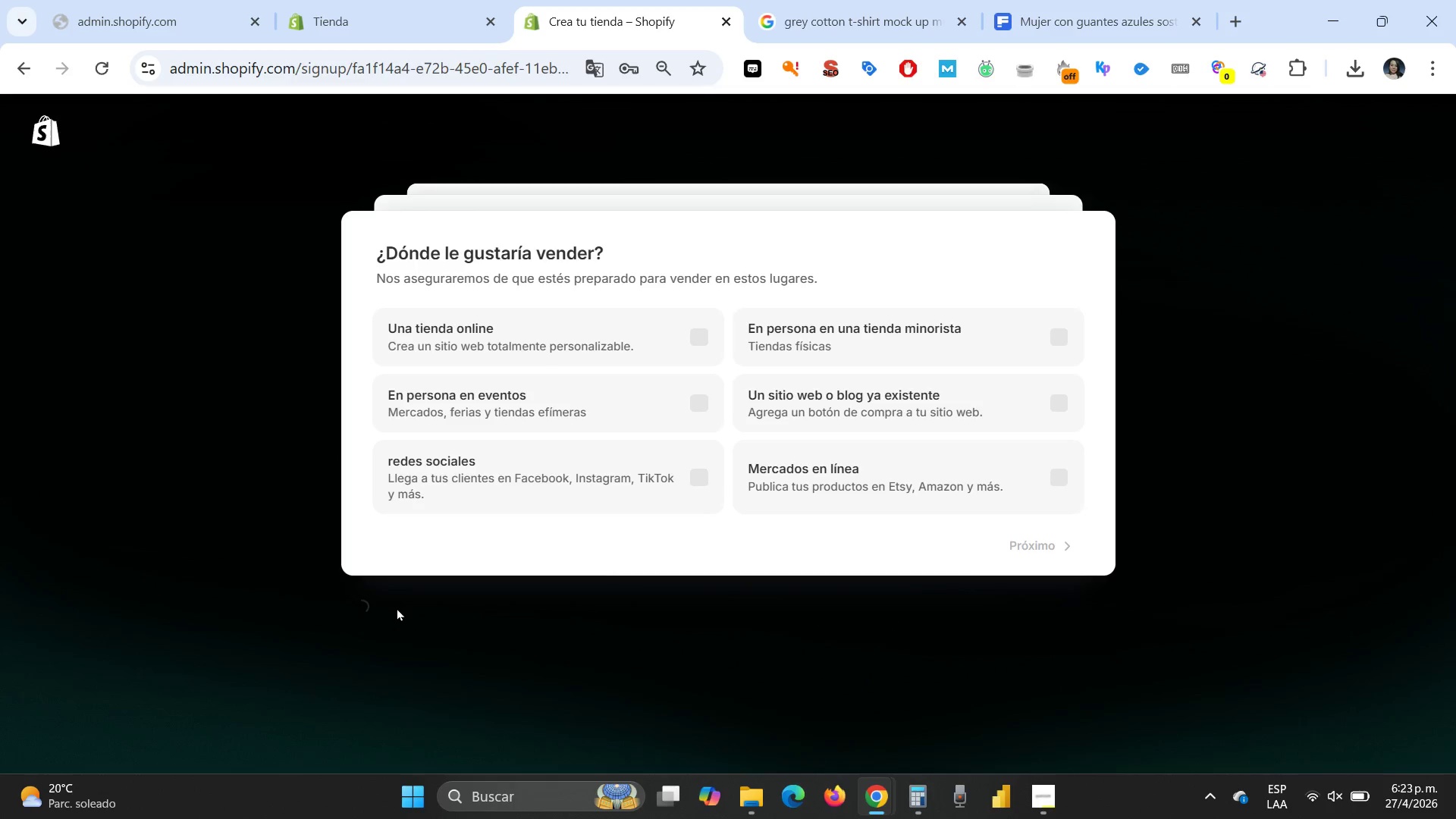 
left_click([687, 109])
 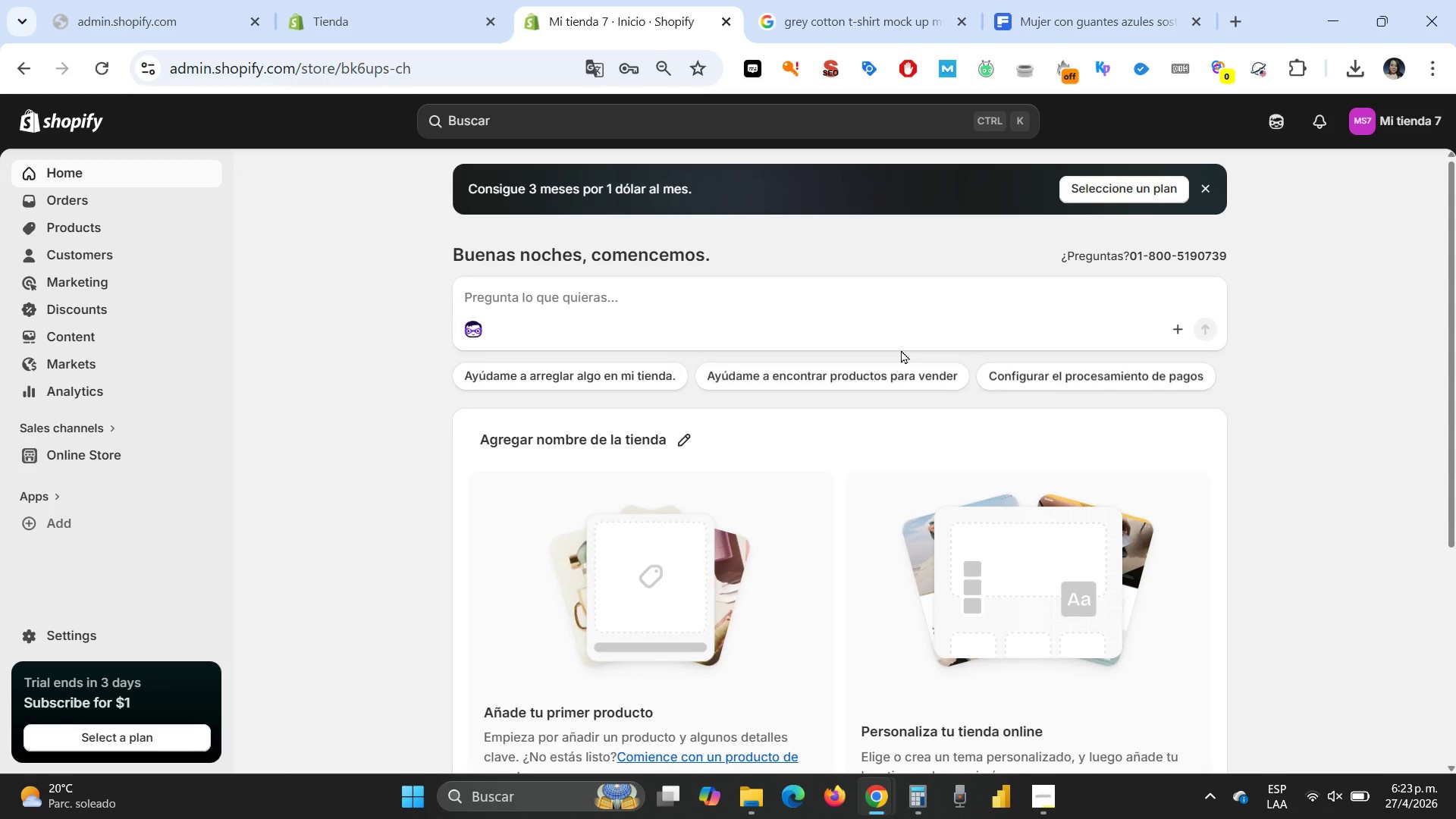 
wait(10.55)
 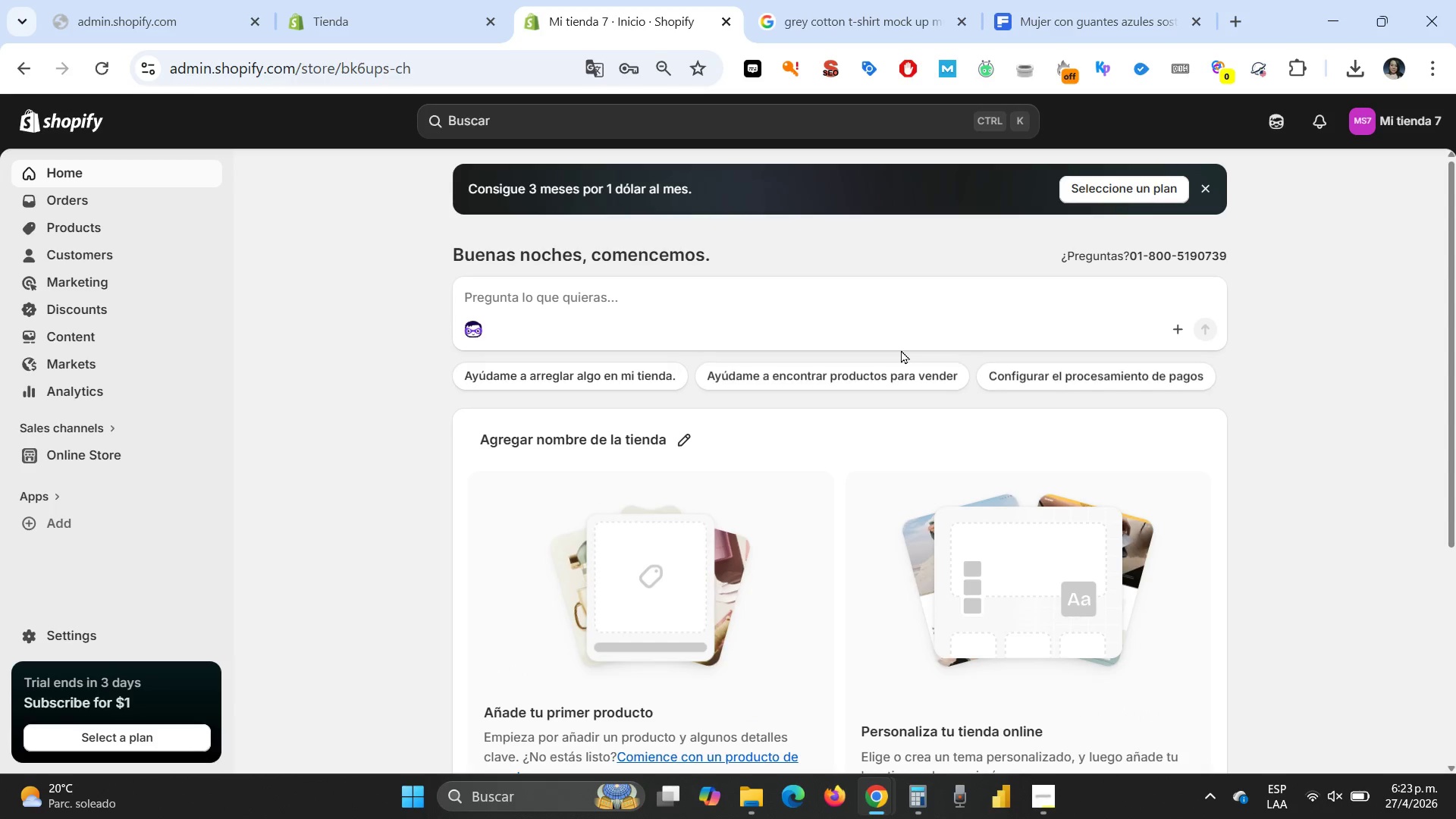 
left_click([683, 441])
 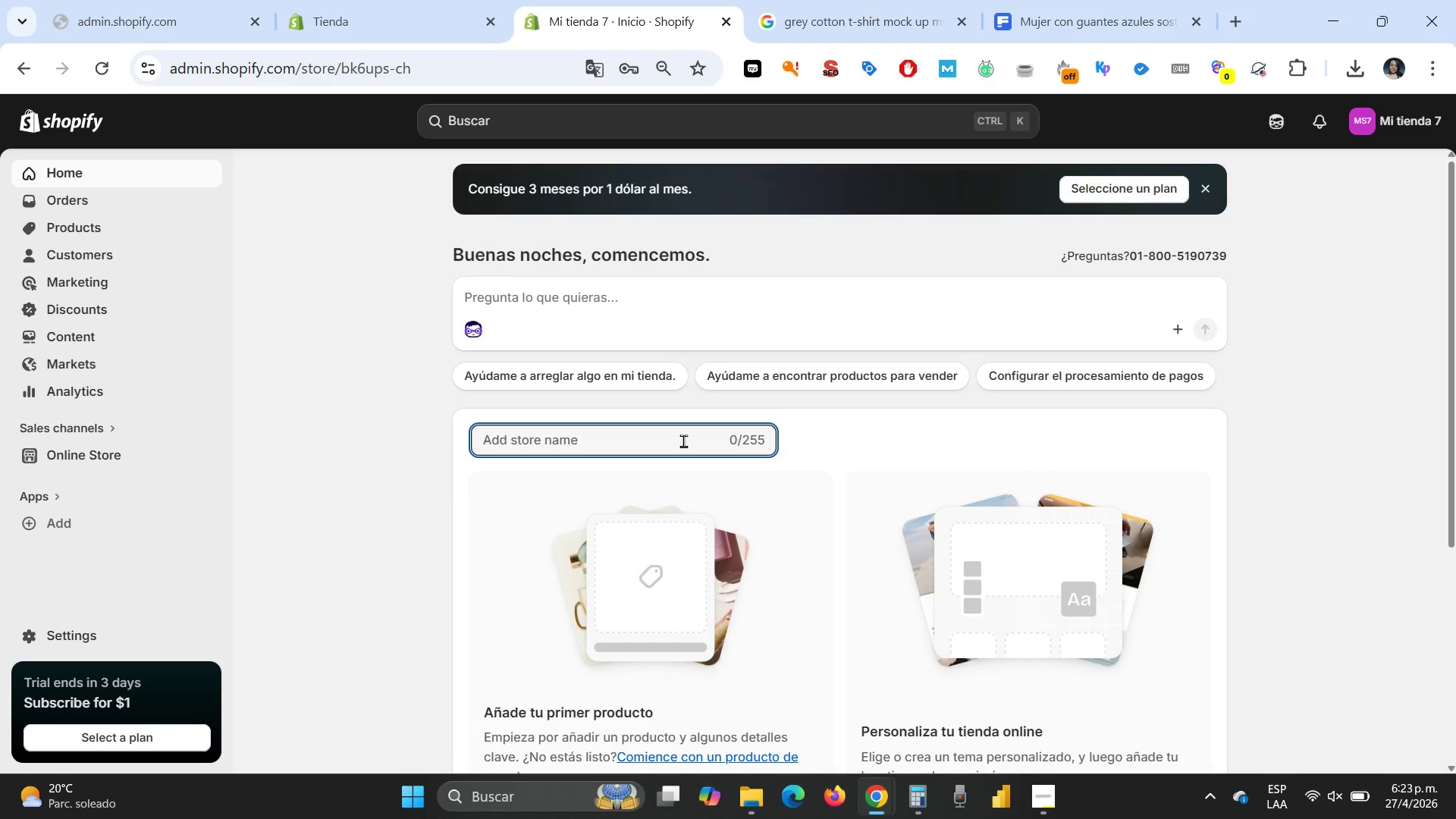 
type(CodeCrtae)
key(Backspace)
key(Backspace)
key(Backspace)
key(Backspace)
key(Backspace)
key(Backspace)
key(Backspace)
key(Backspace)
type(Code)
 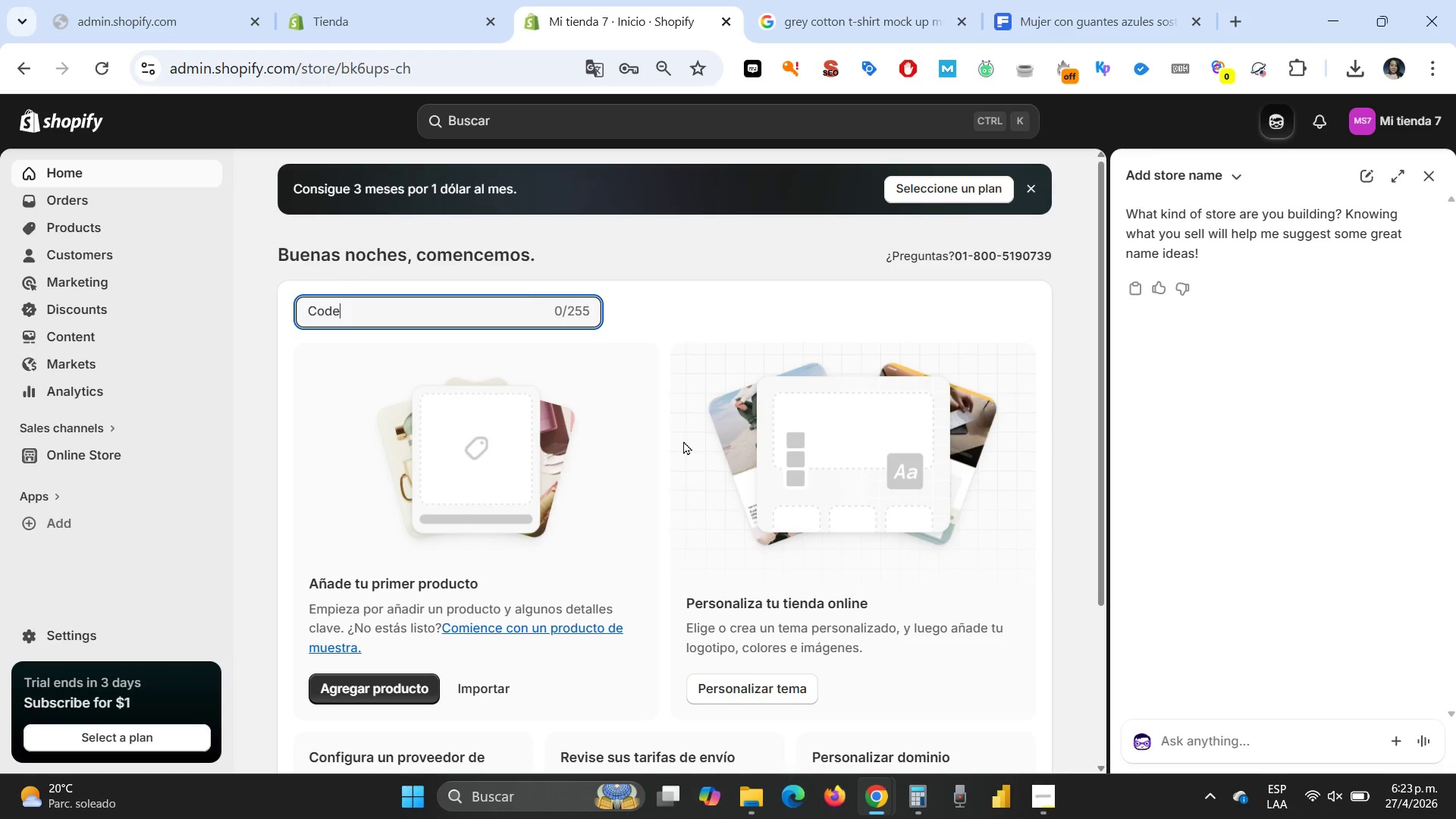 
wait(13.23)
 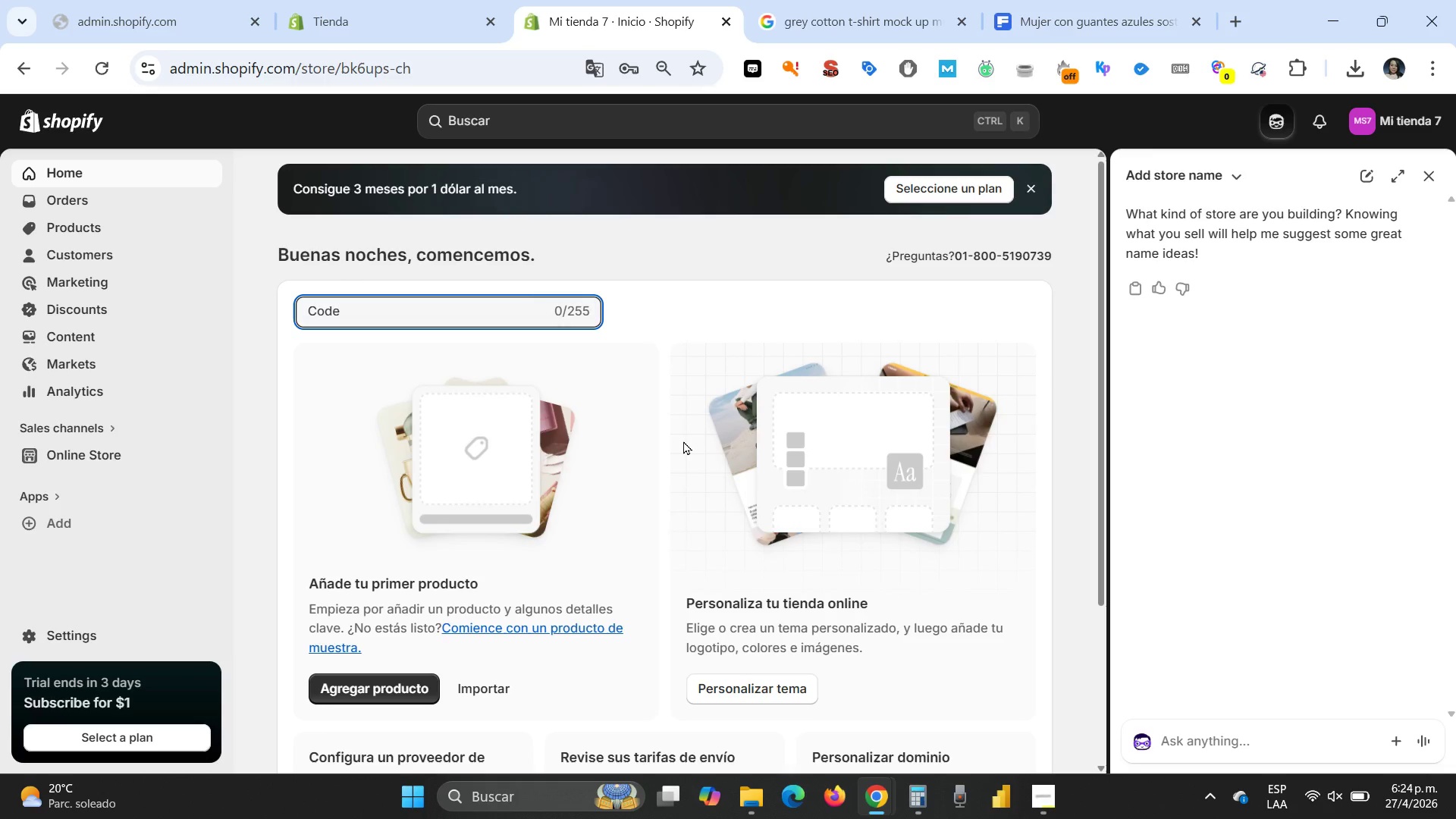 
type(Crate 6 Co)
 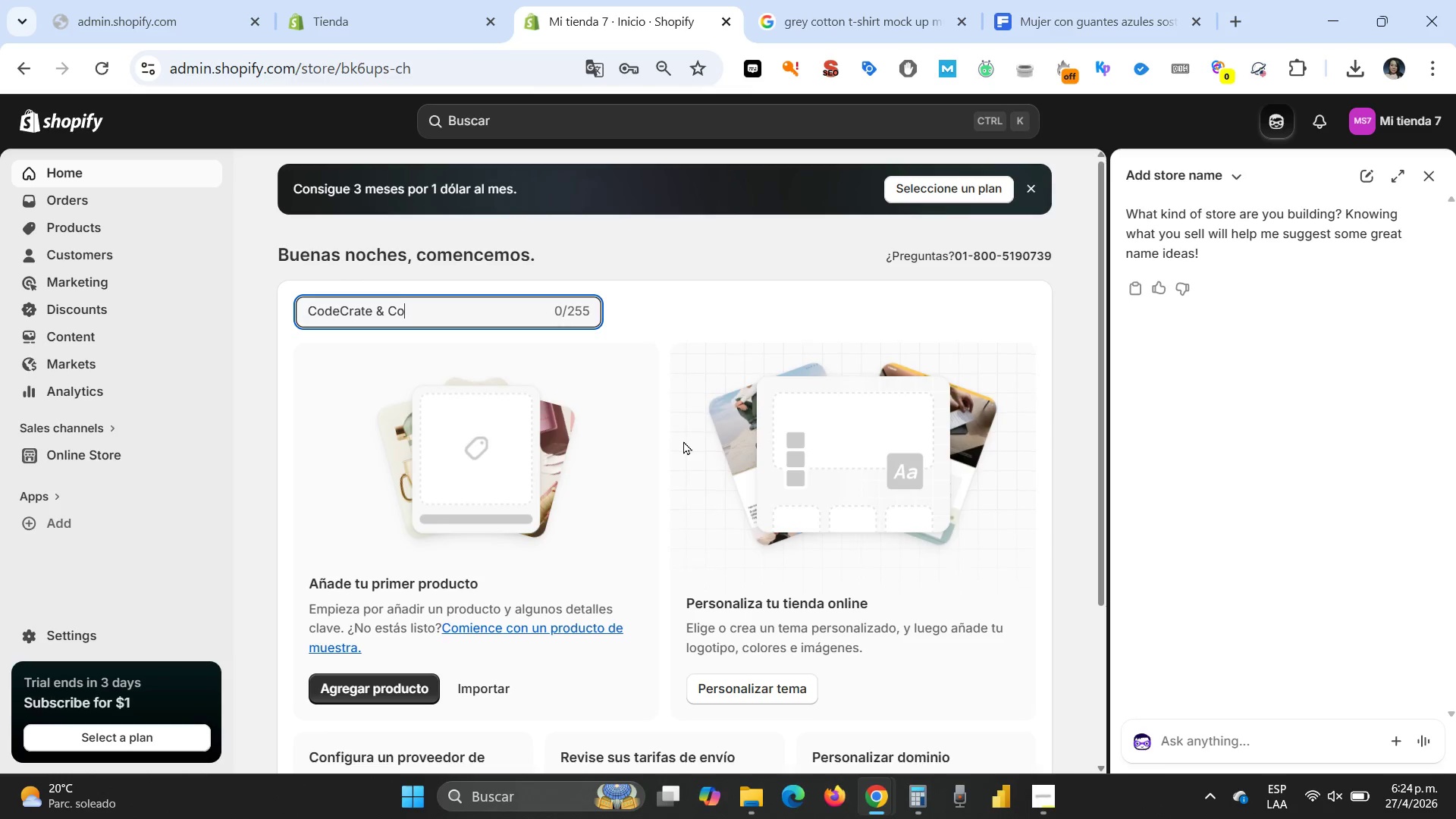 
wait(8.12)
 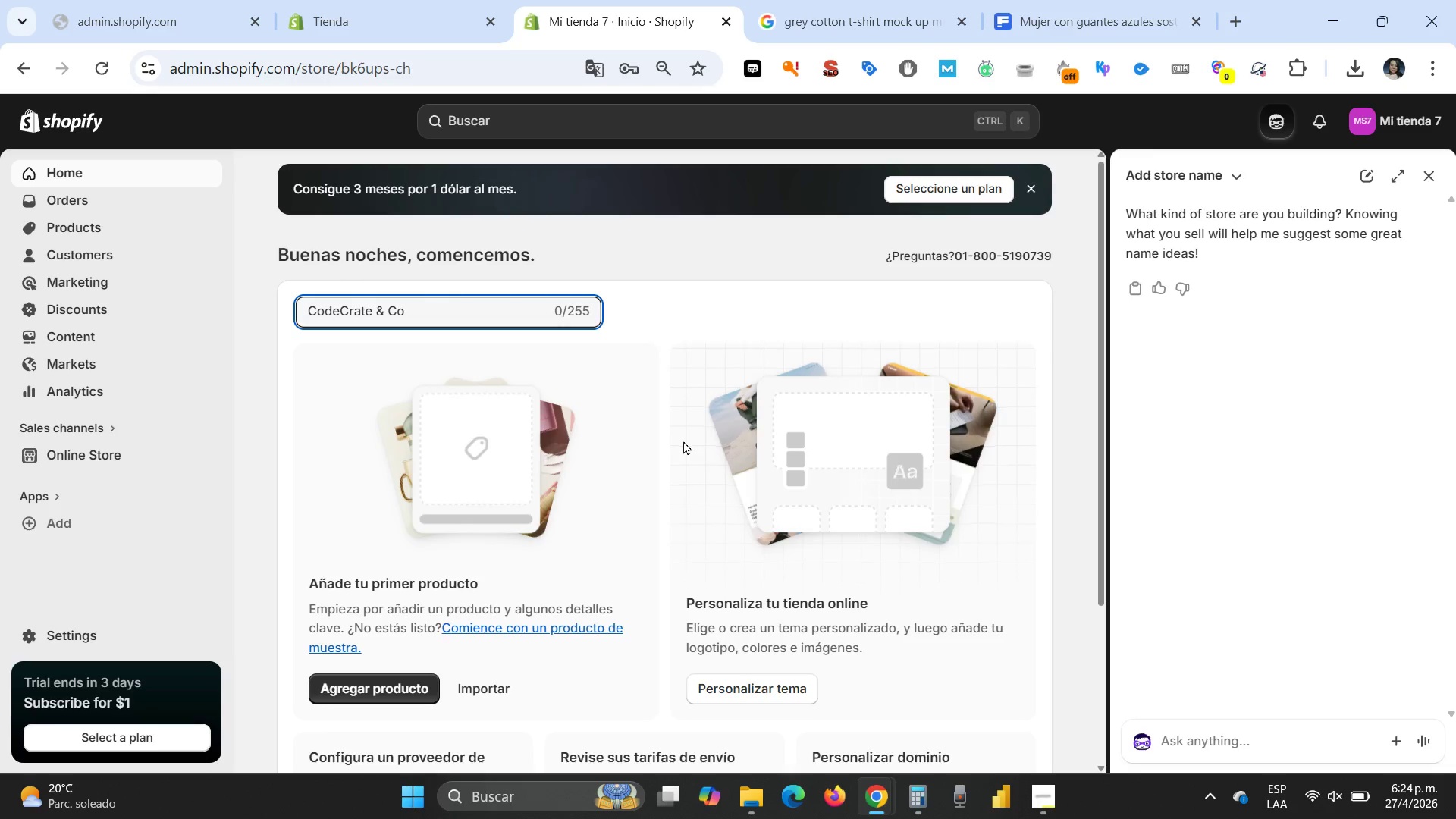 
key(Enter)
 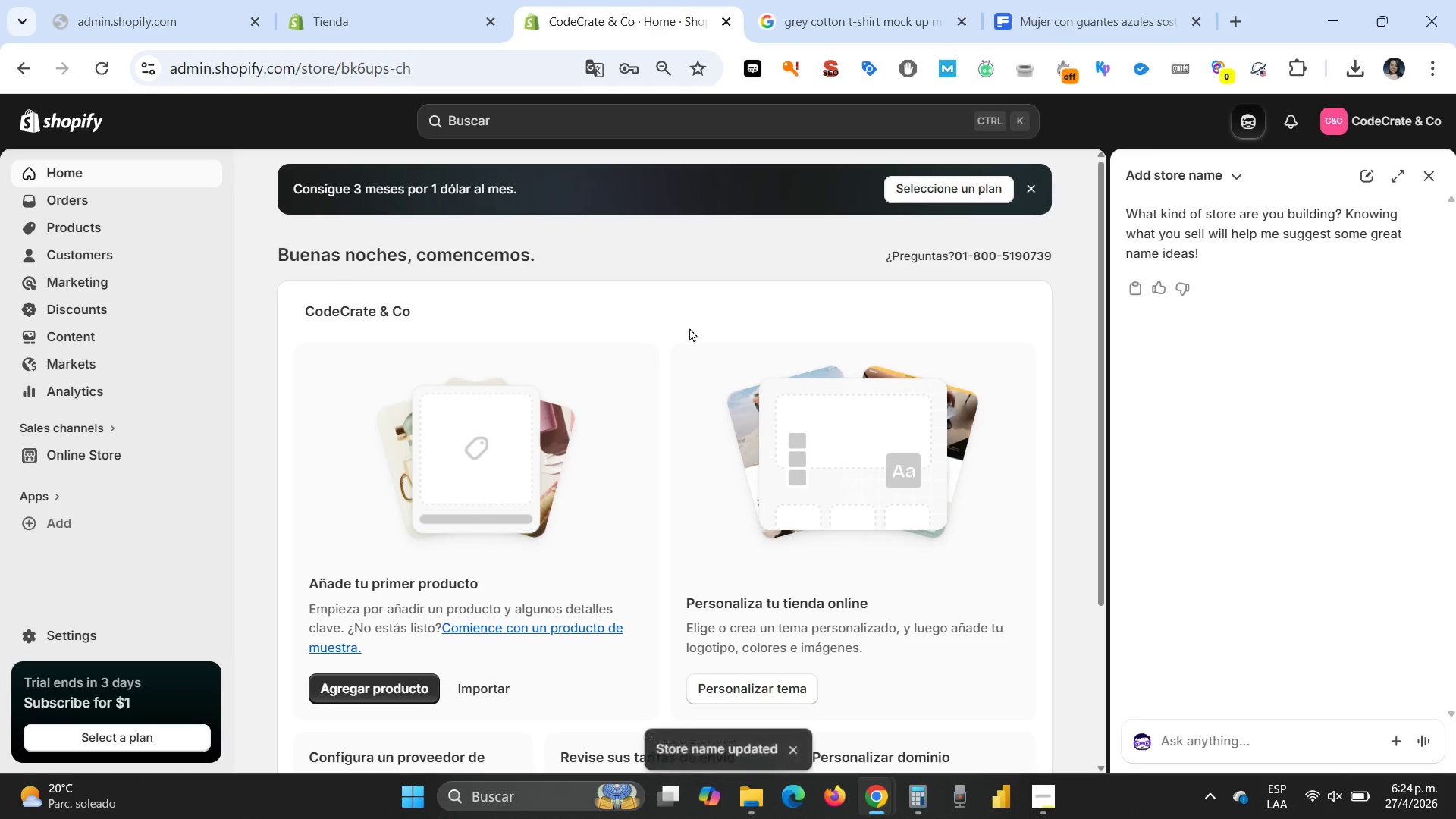 
wait(8.08)
 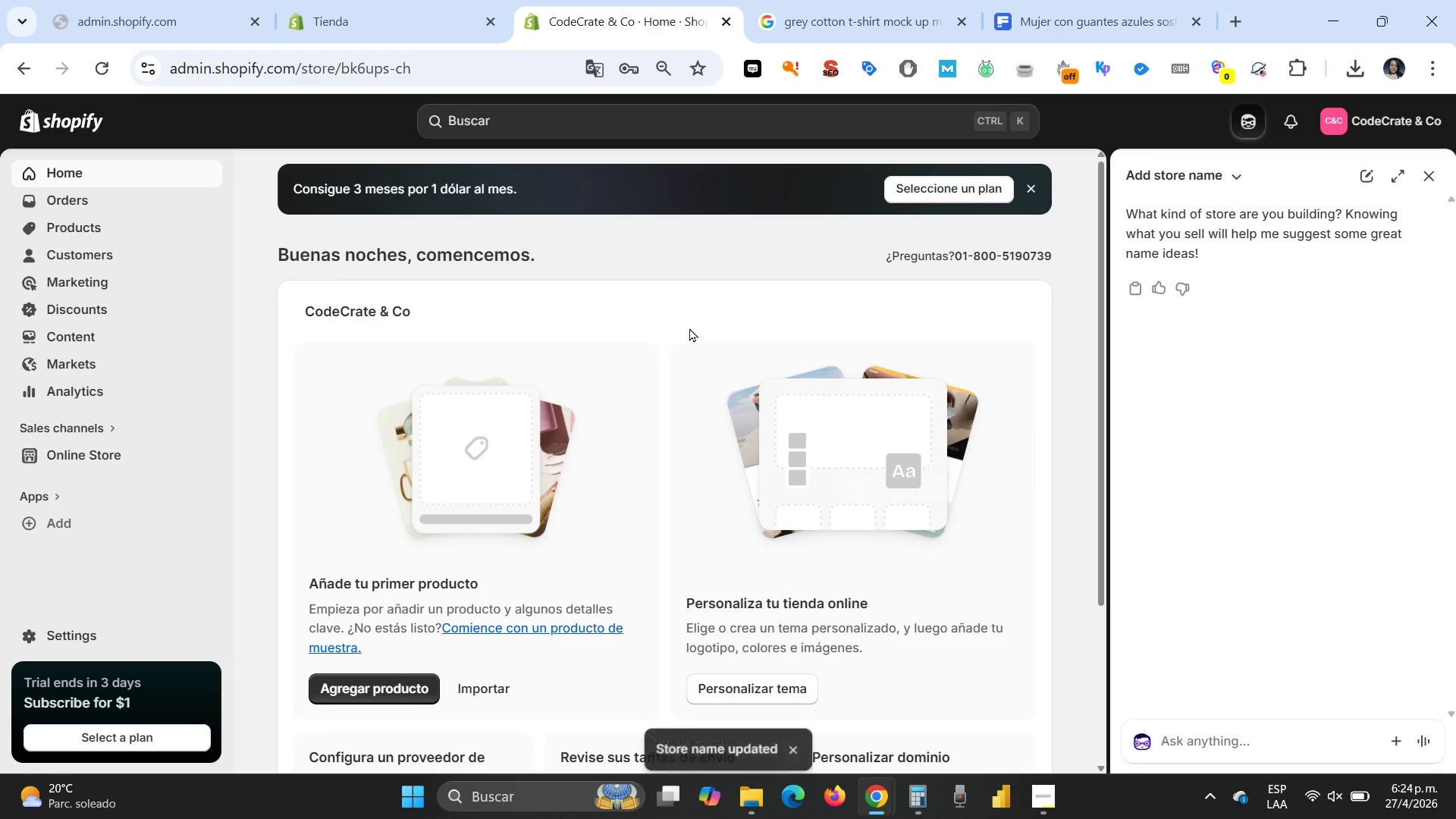 
left_click([1042, 802])